 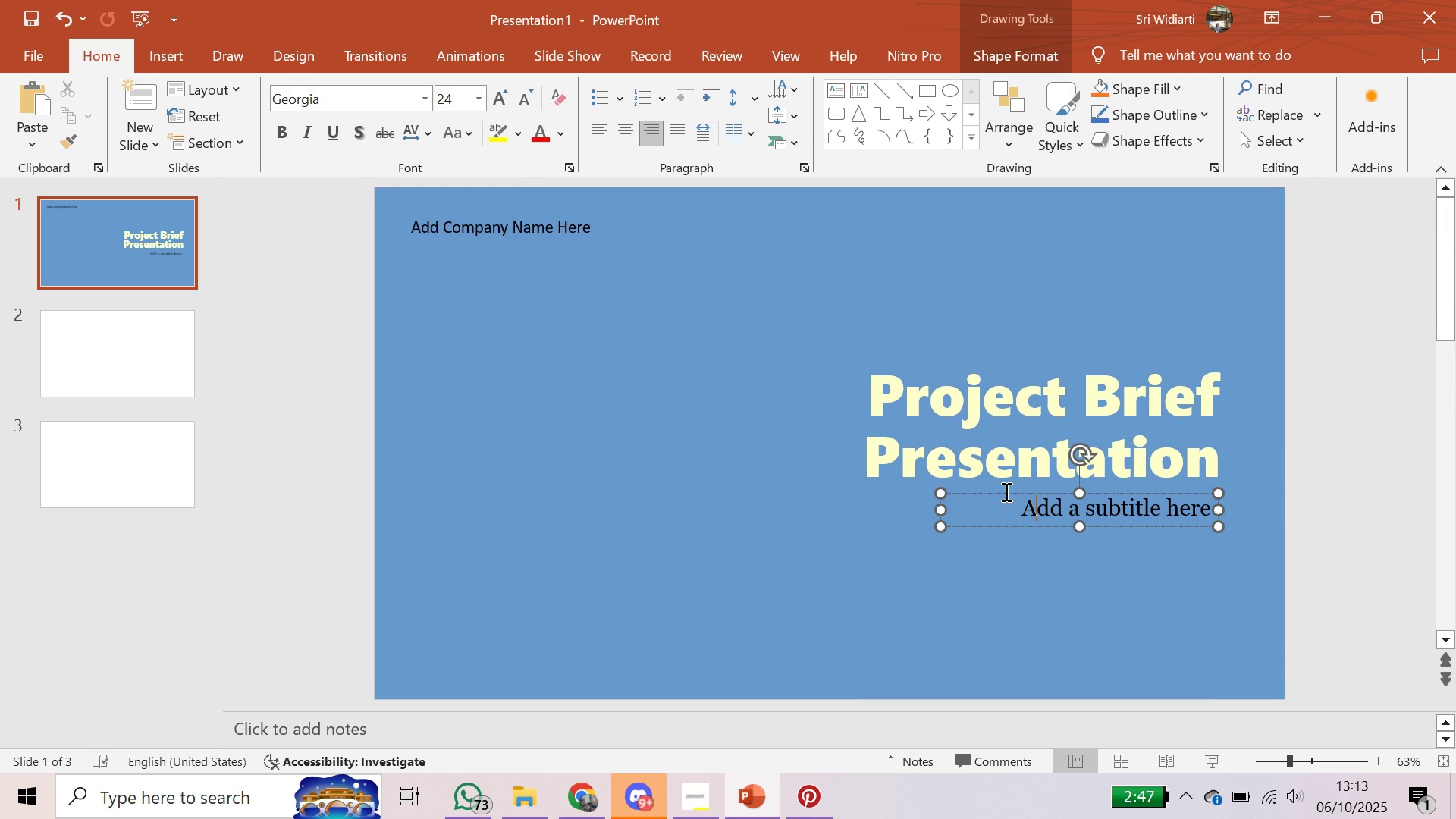 
left_click([479, 234])
 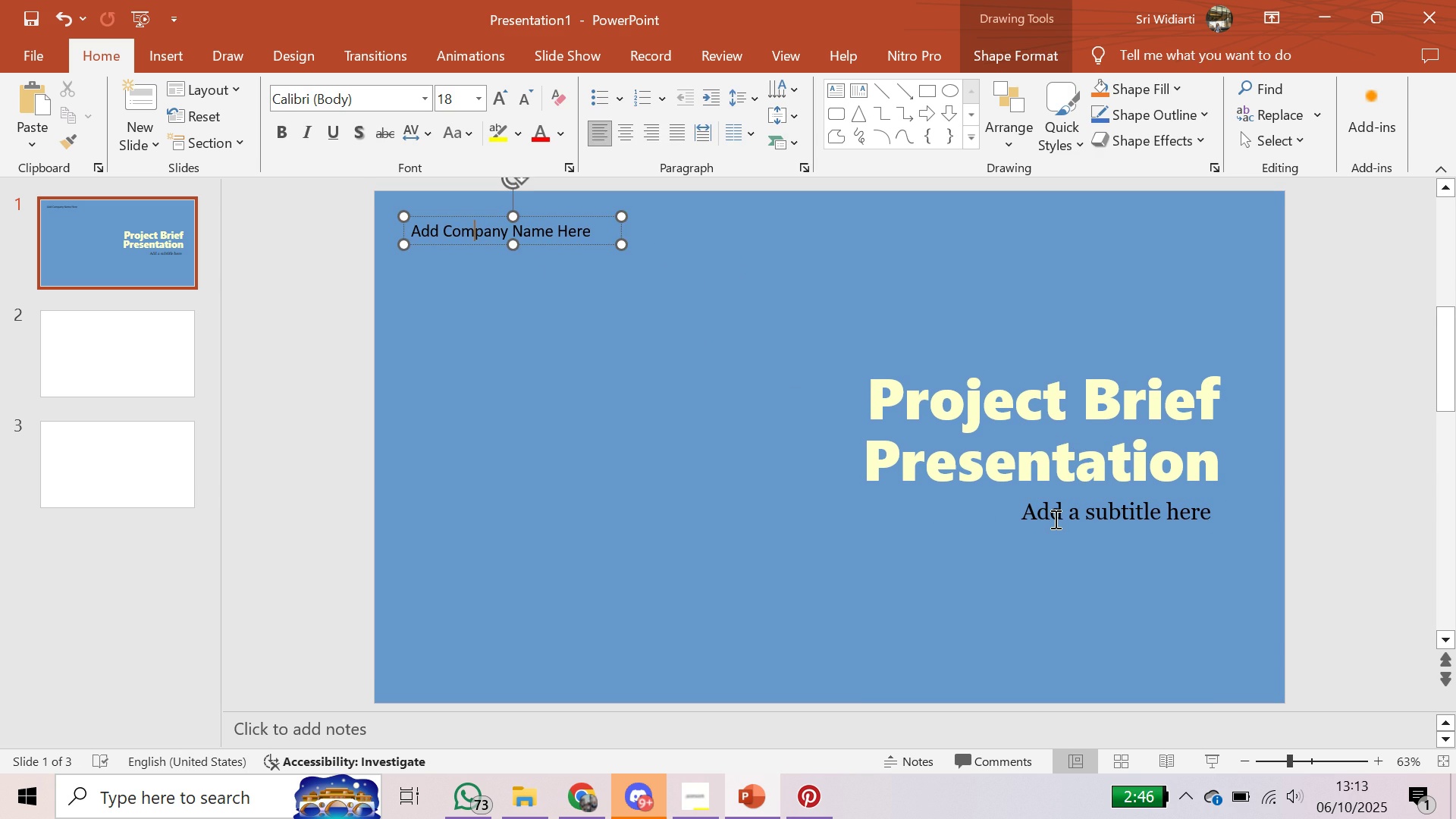 
left_click([1054, 519])
 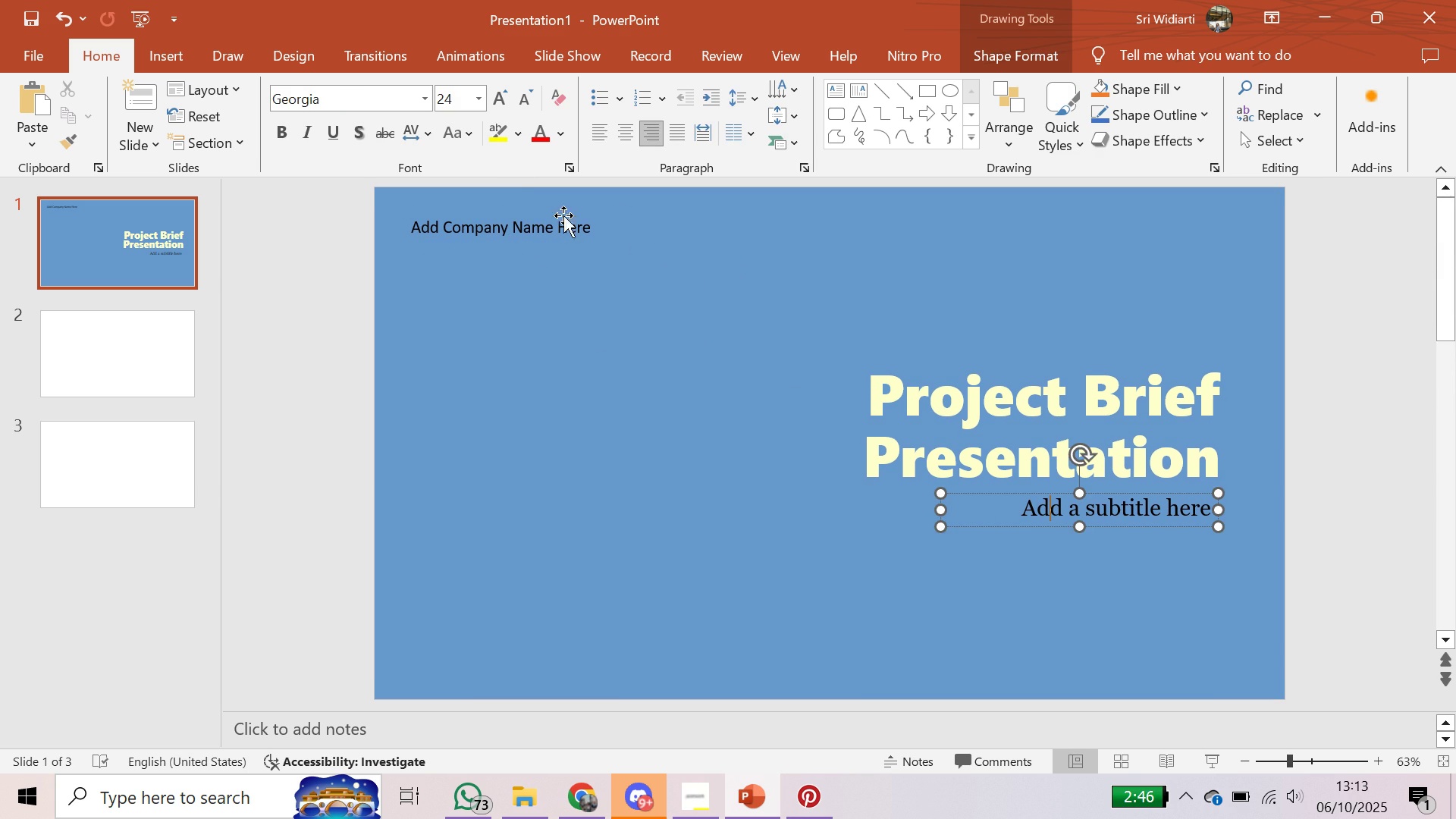 
left_click([563, 215])
 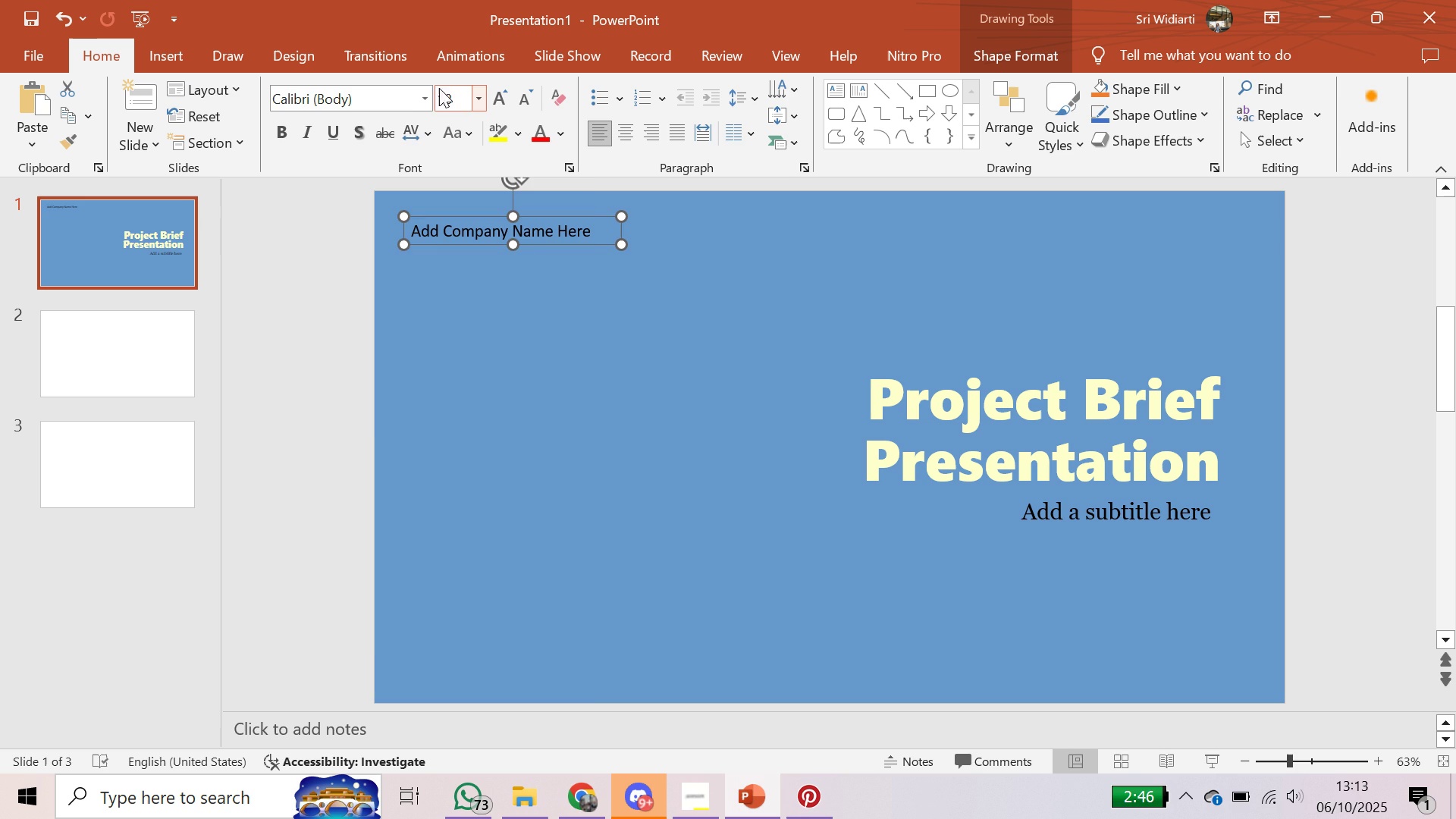 
left_click([420, 91])
 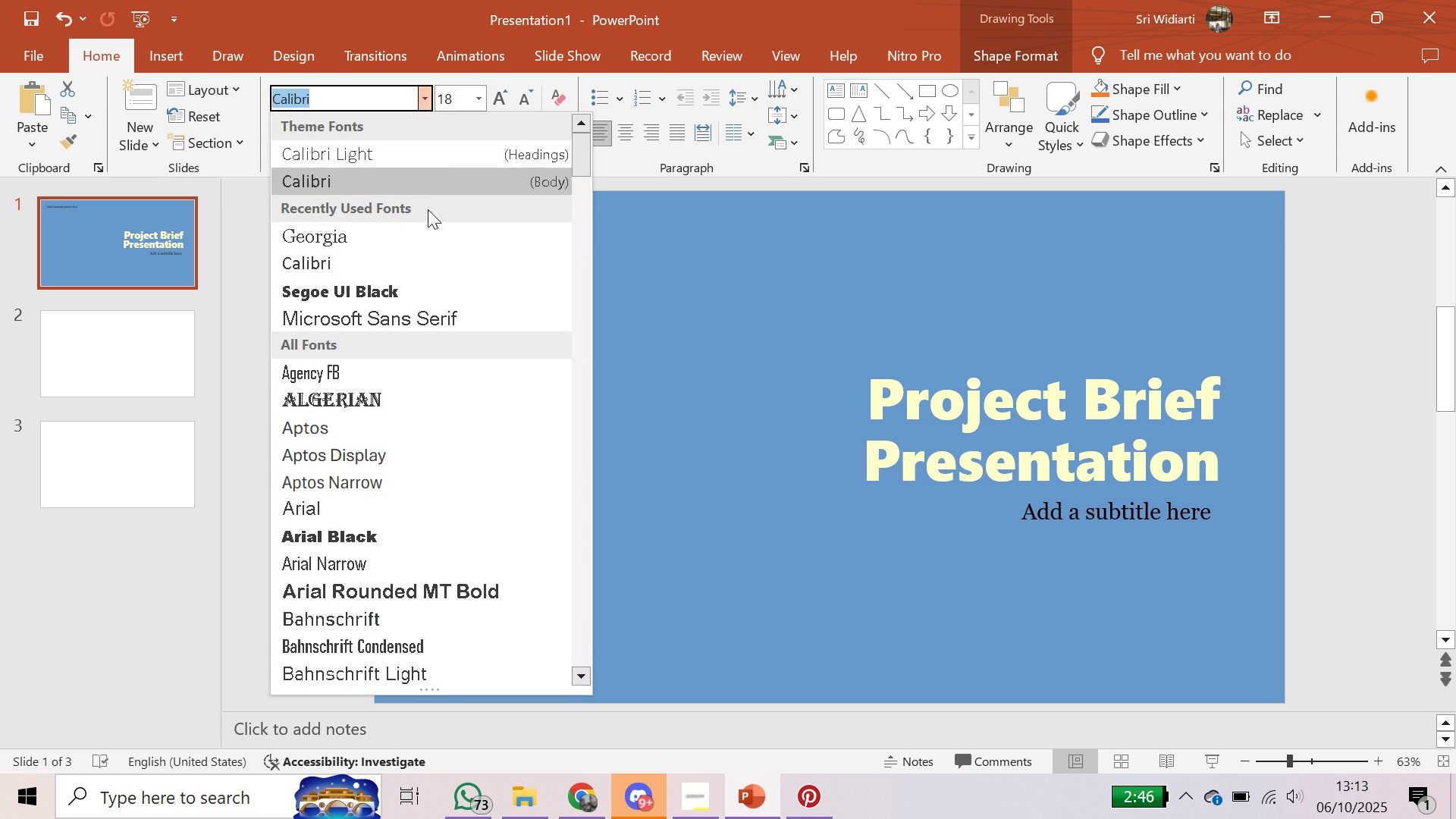 
left_click([428, 228])
 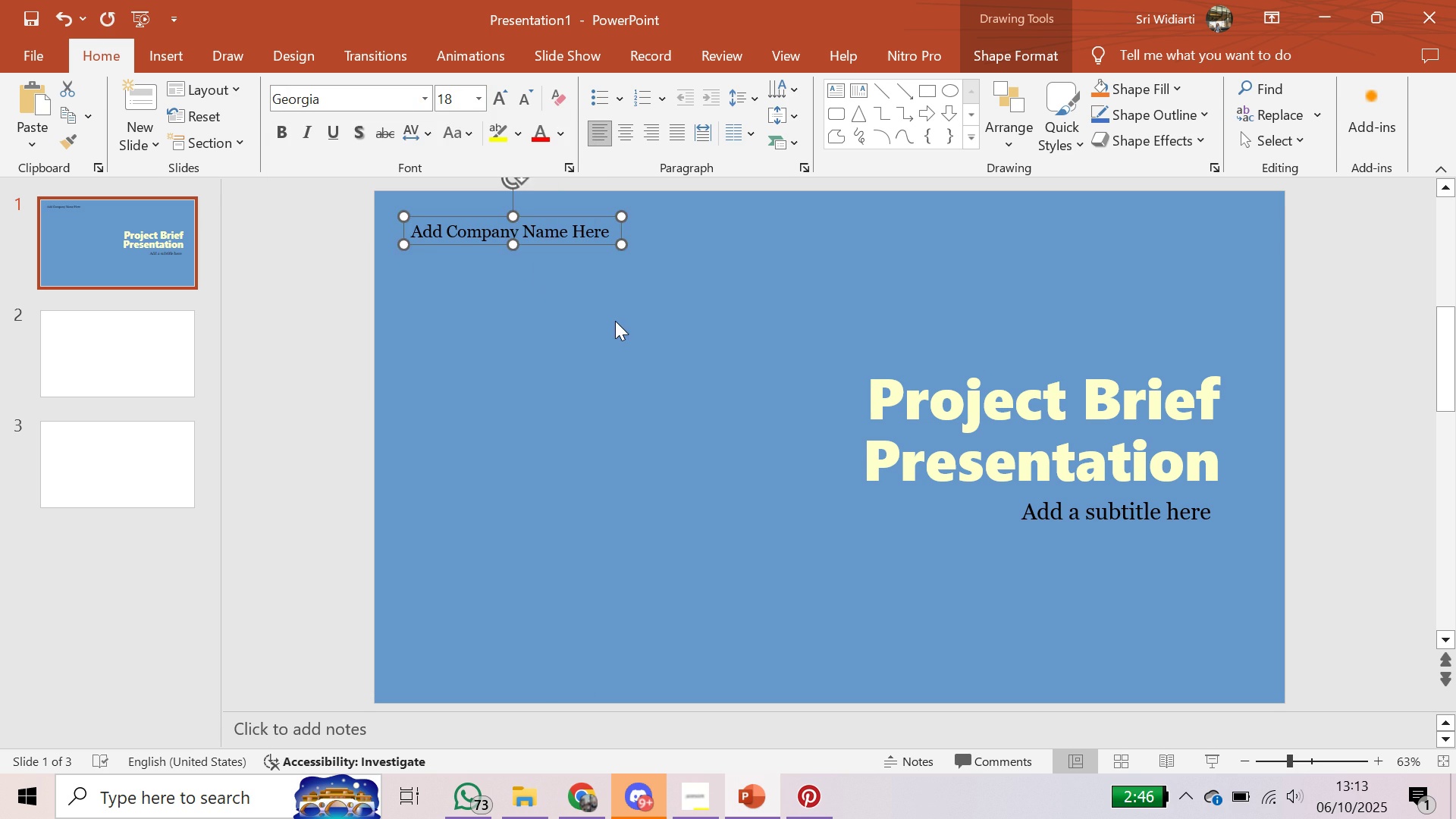 
left_click([615, 321])
 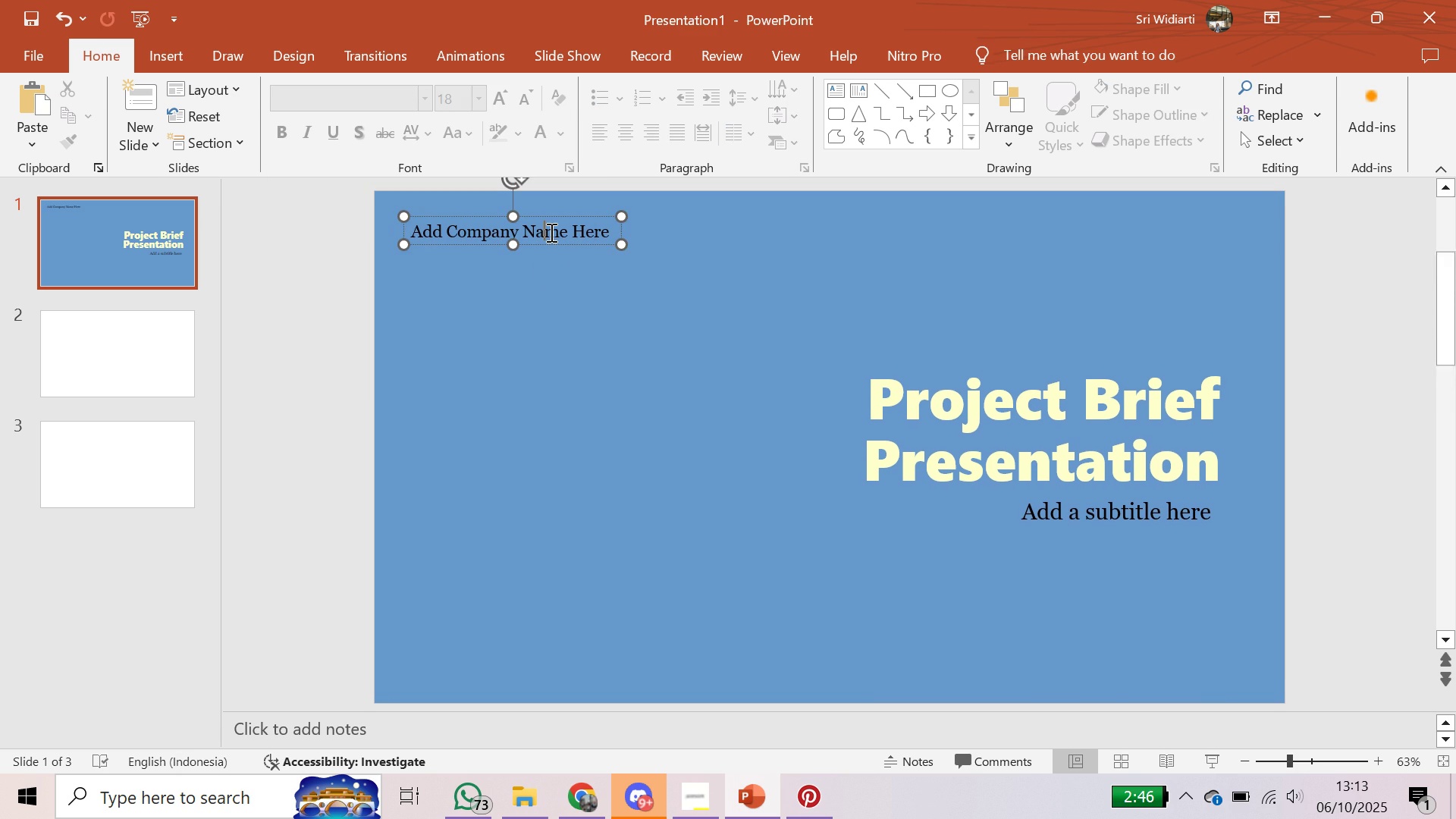 
left_click([550, 232])
 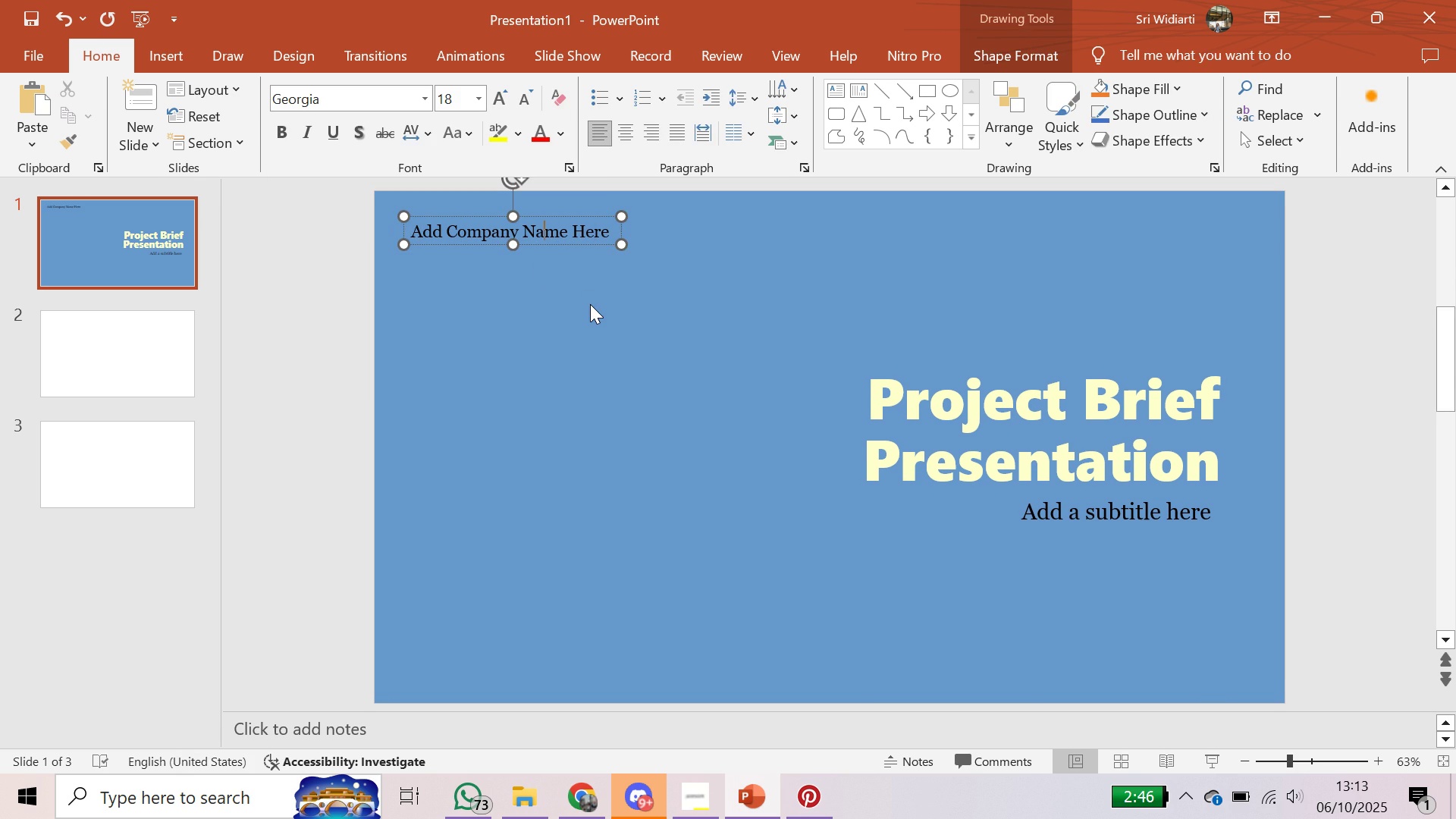 
left_click([590, 304])
 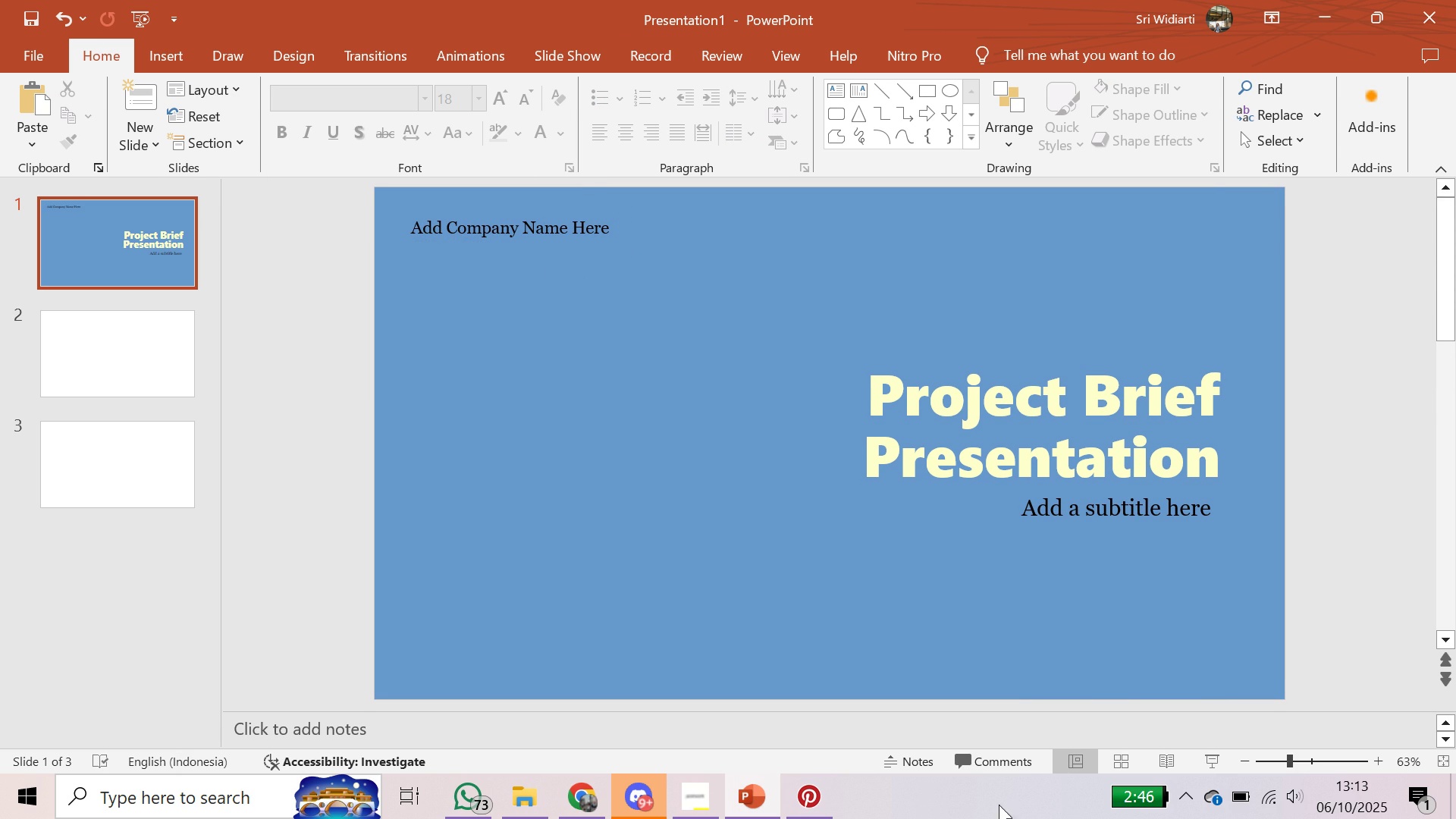 
wait(5.92)
 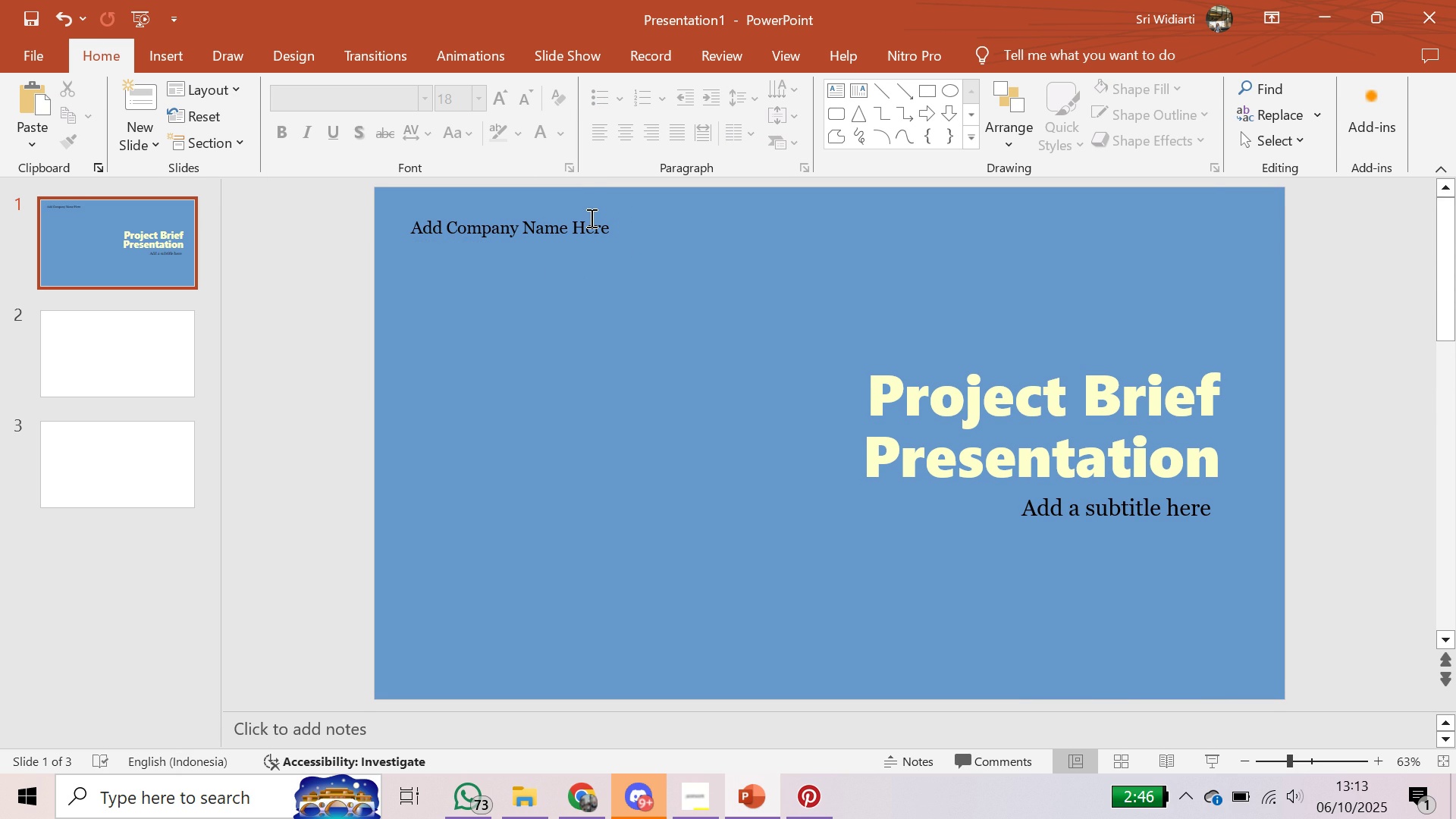 
key(Control+ControlLeft)
 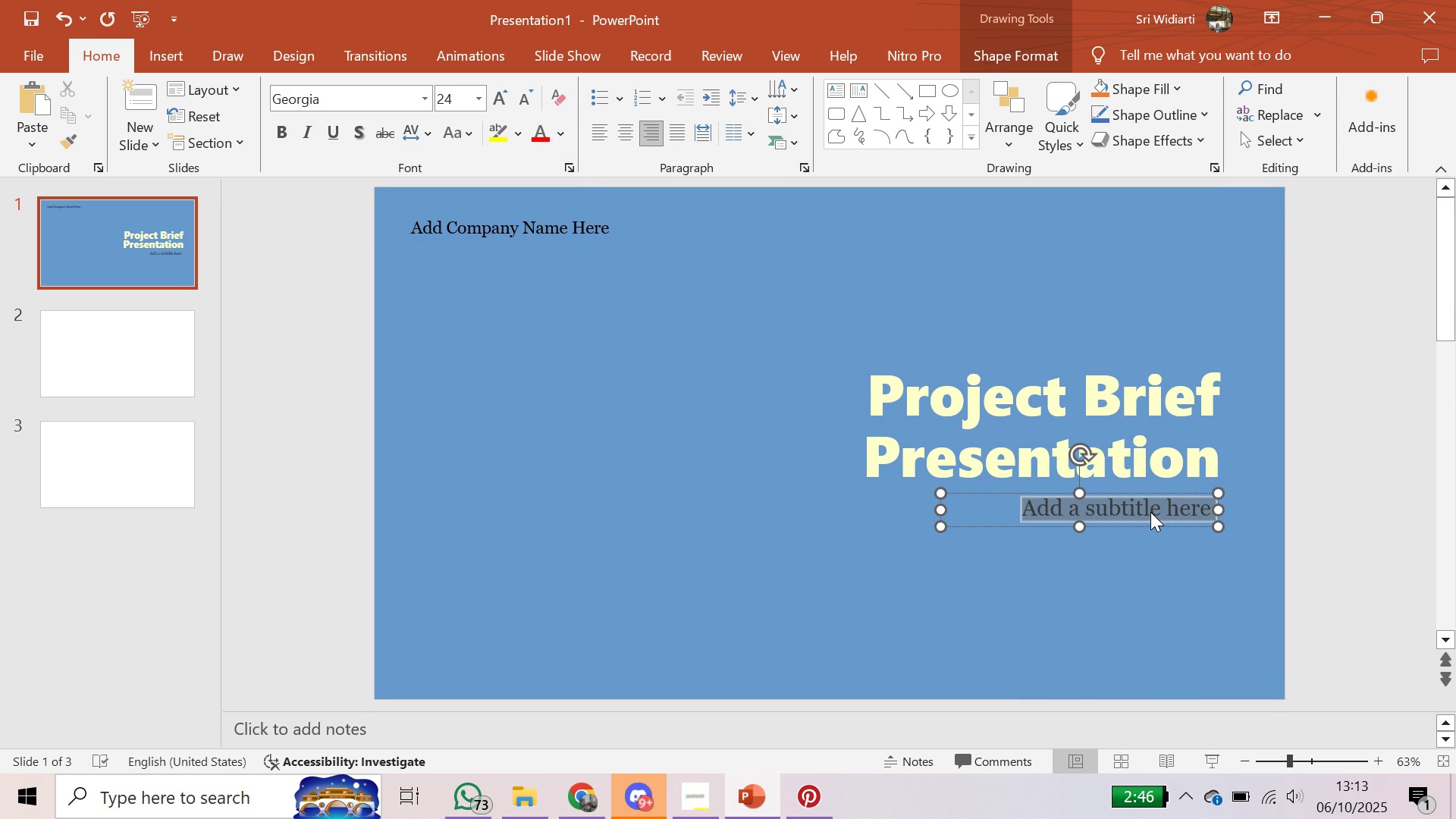 
key(Control+A)